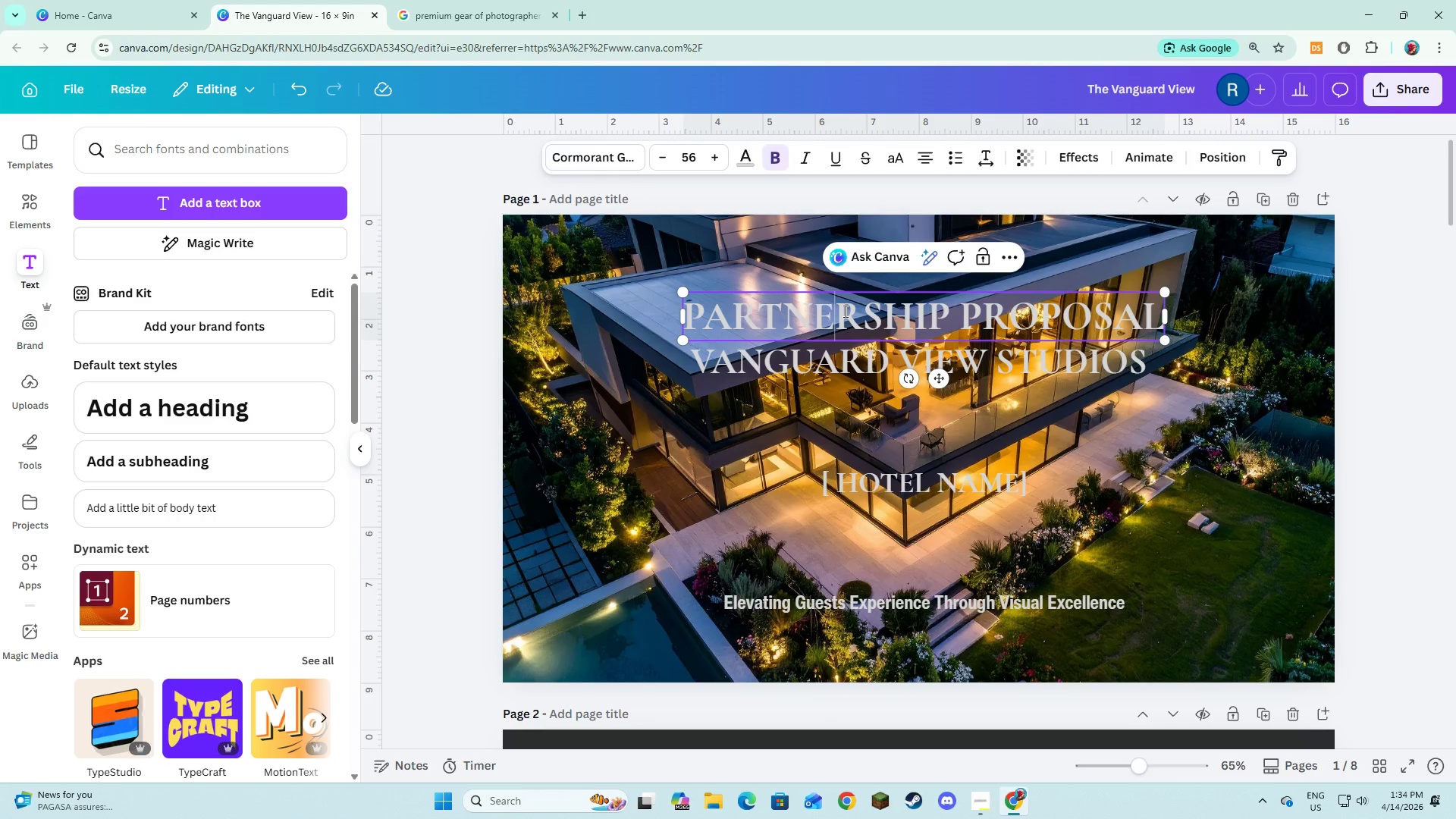 
key(Control+A)
 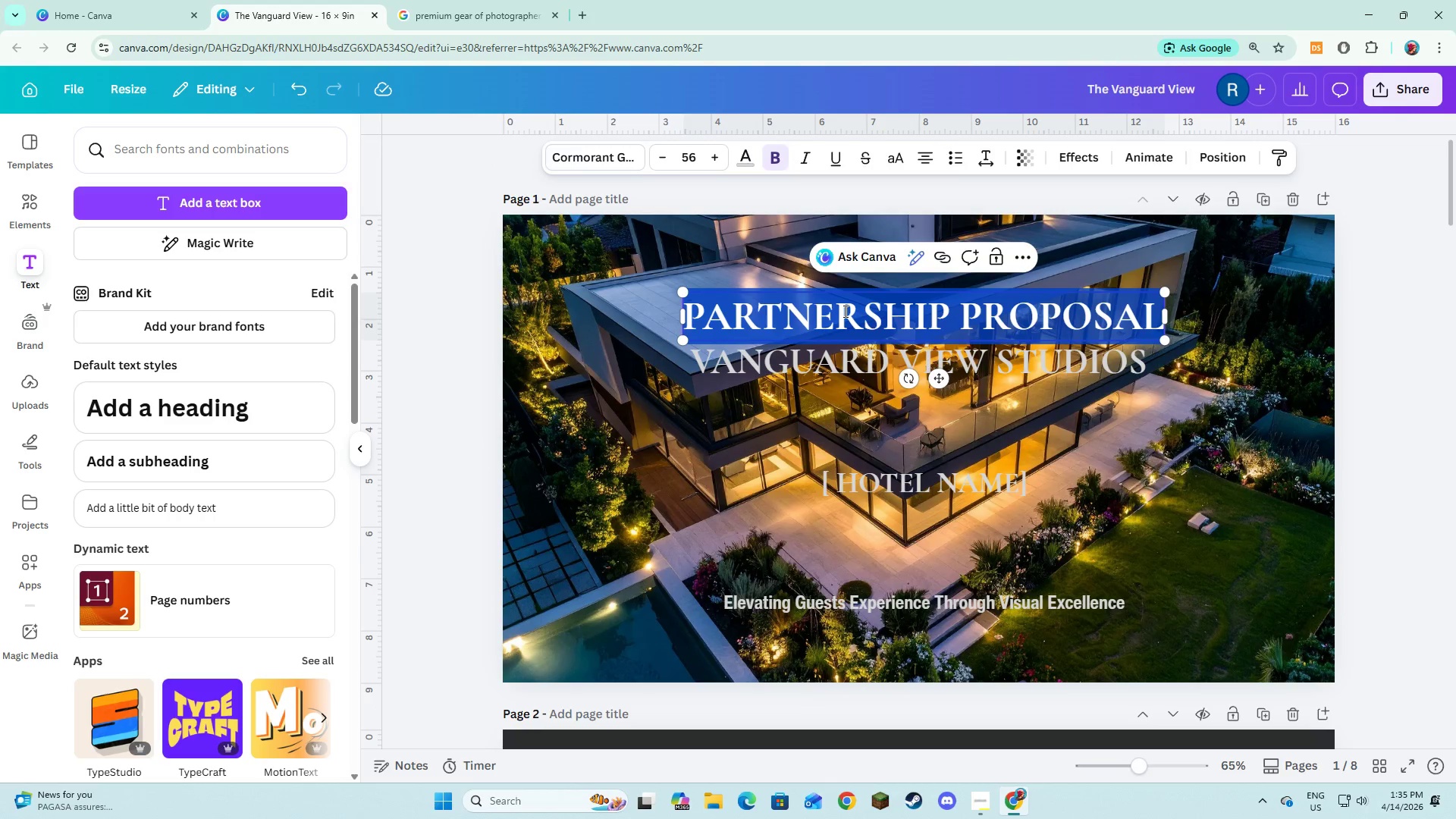 
key(Control+V)
 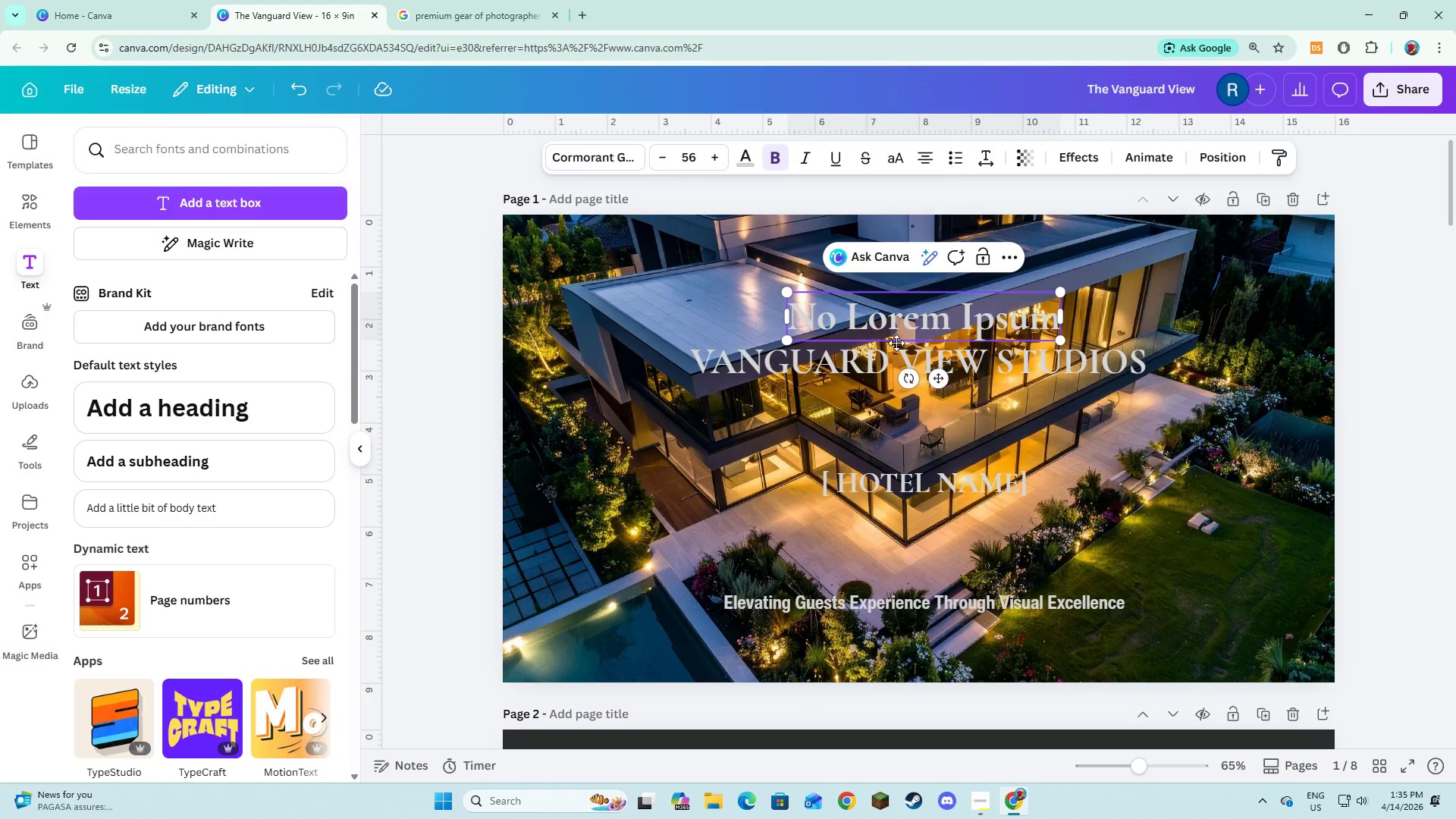 
key(Control+A)
 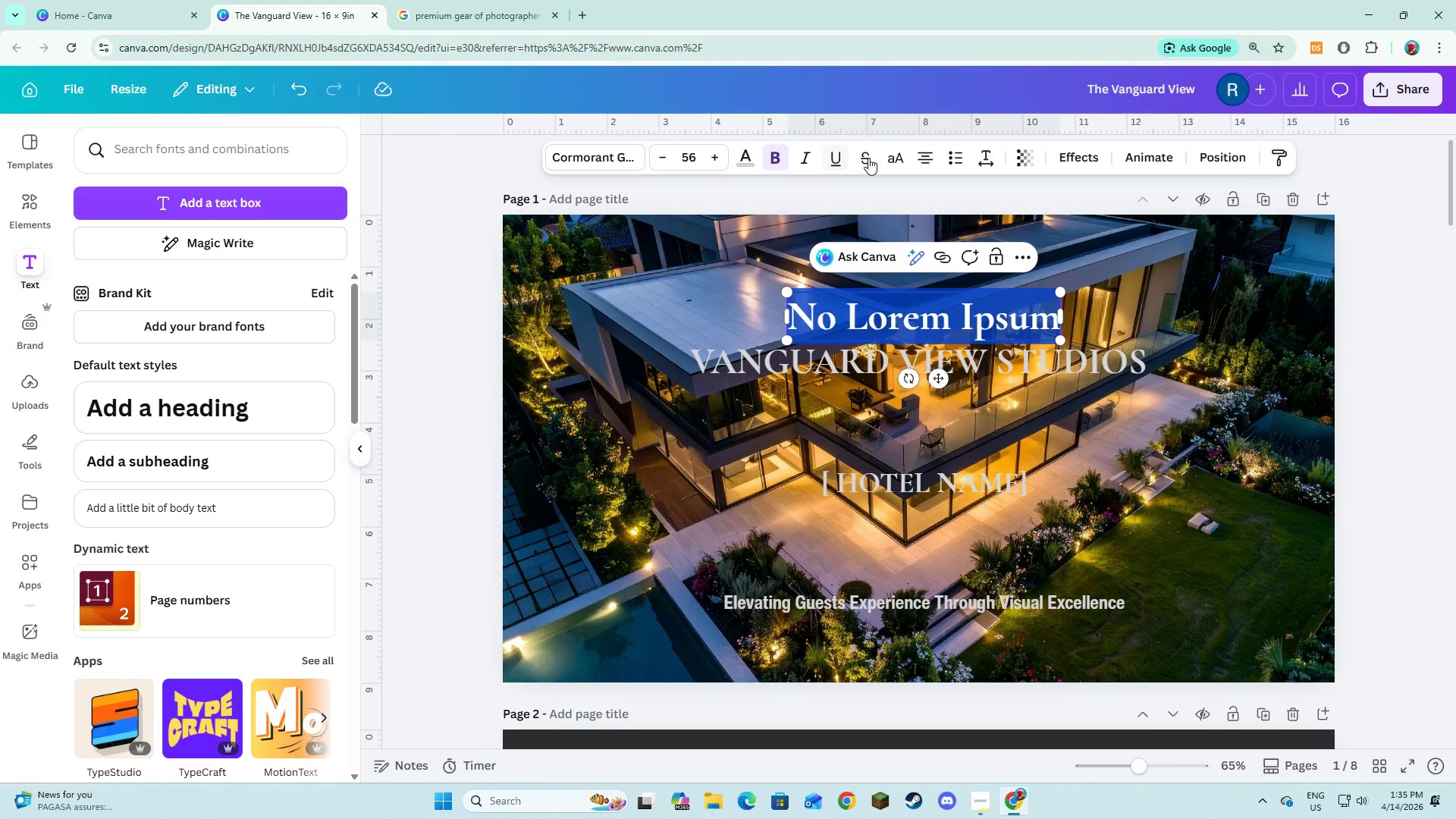 
left_click([889, 149])
 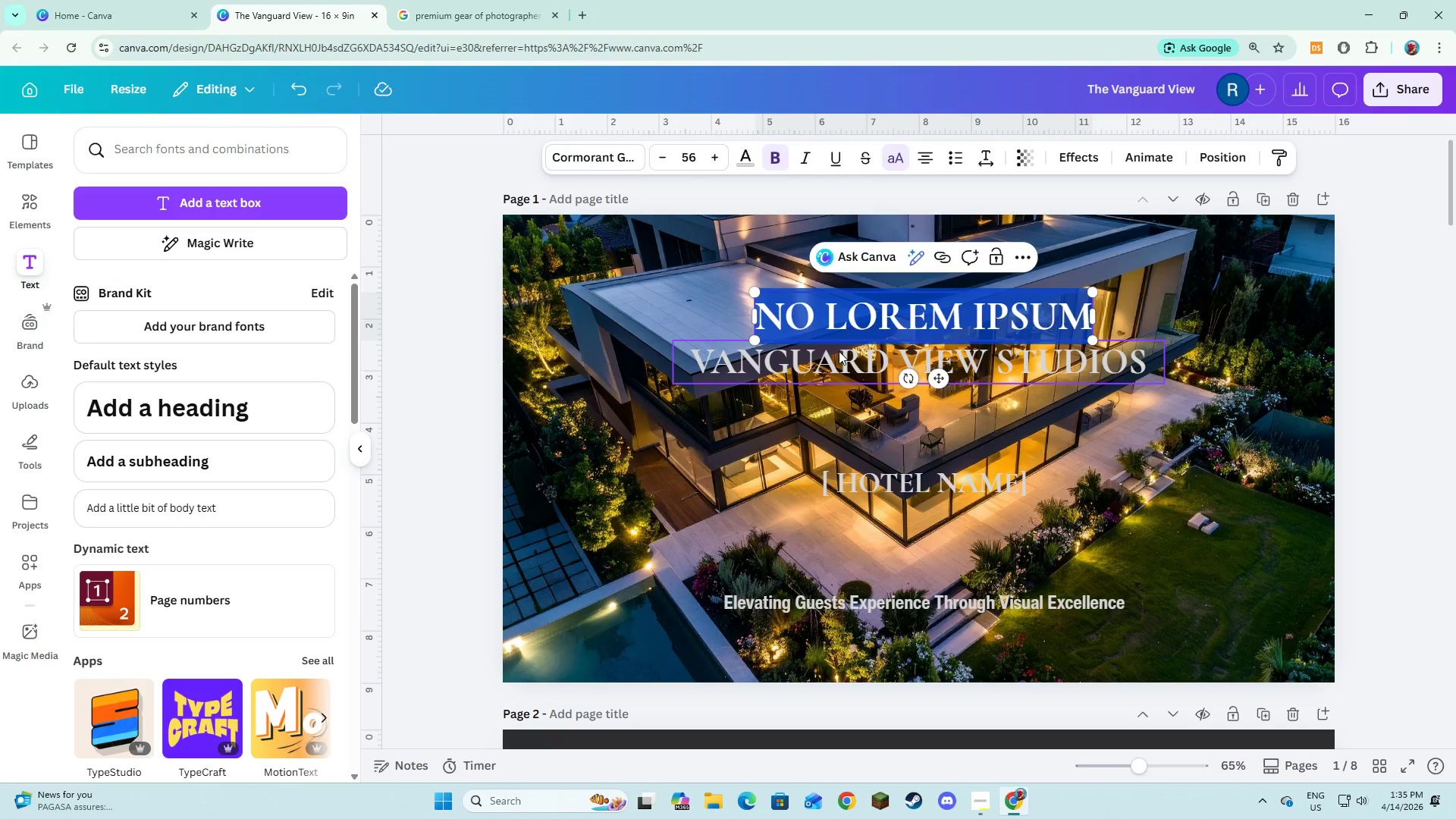 
double_click([839, 351])
 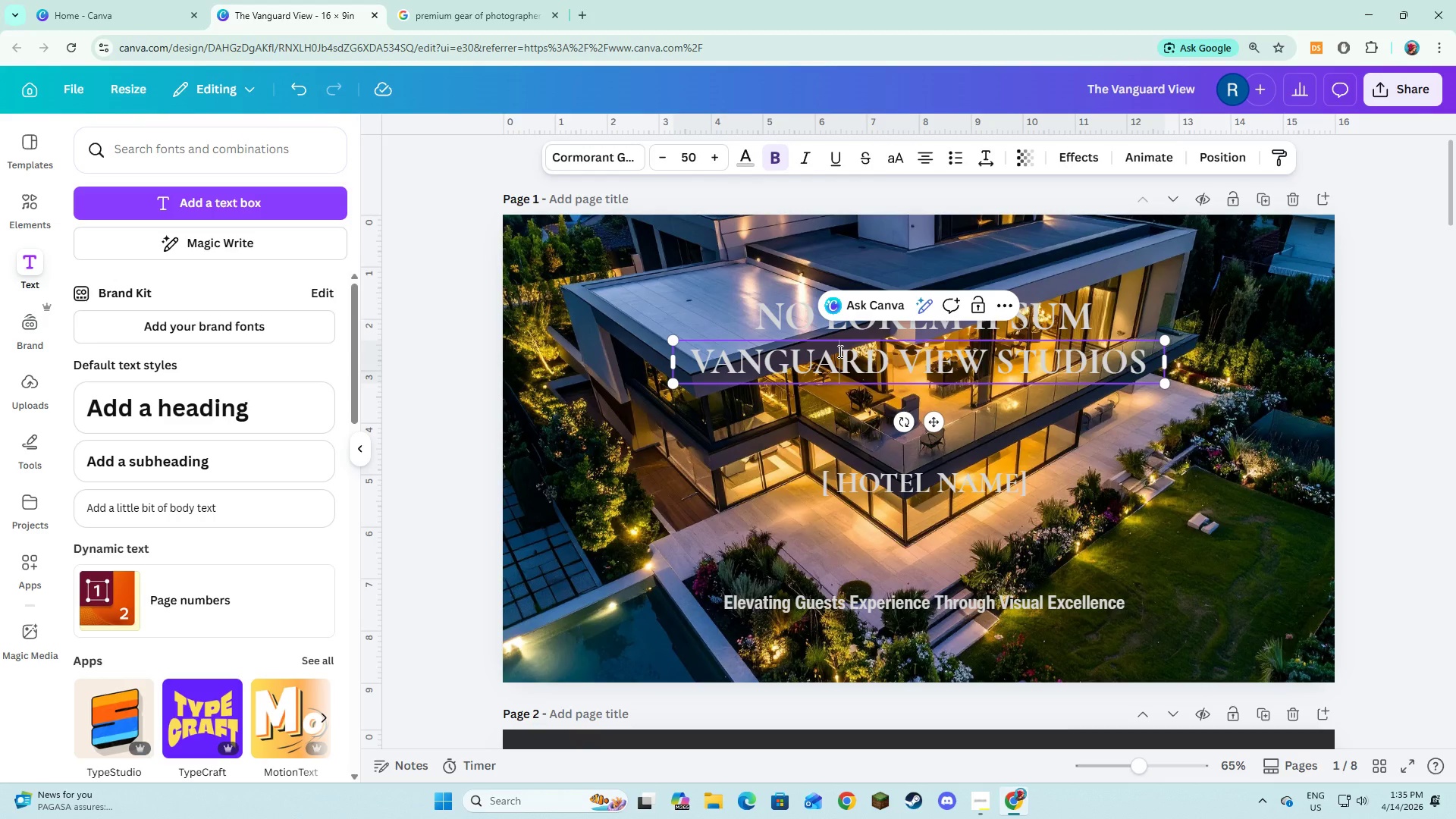 
key(Control+A)
 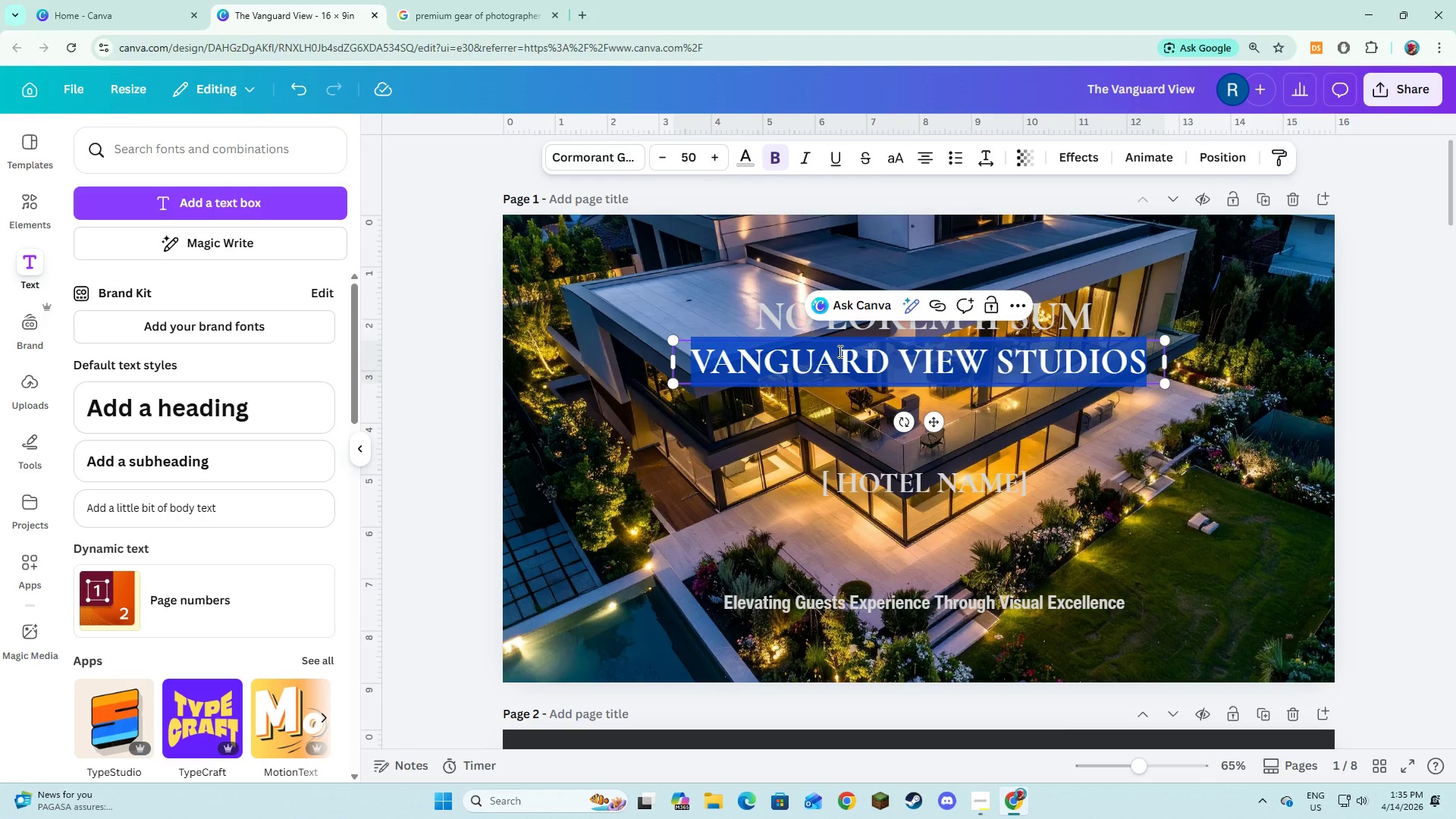 
key(Control+V)
 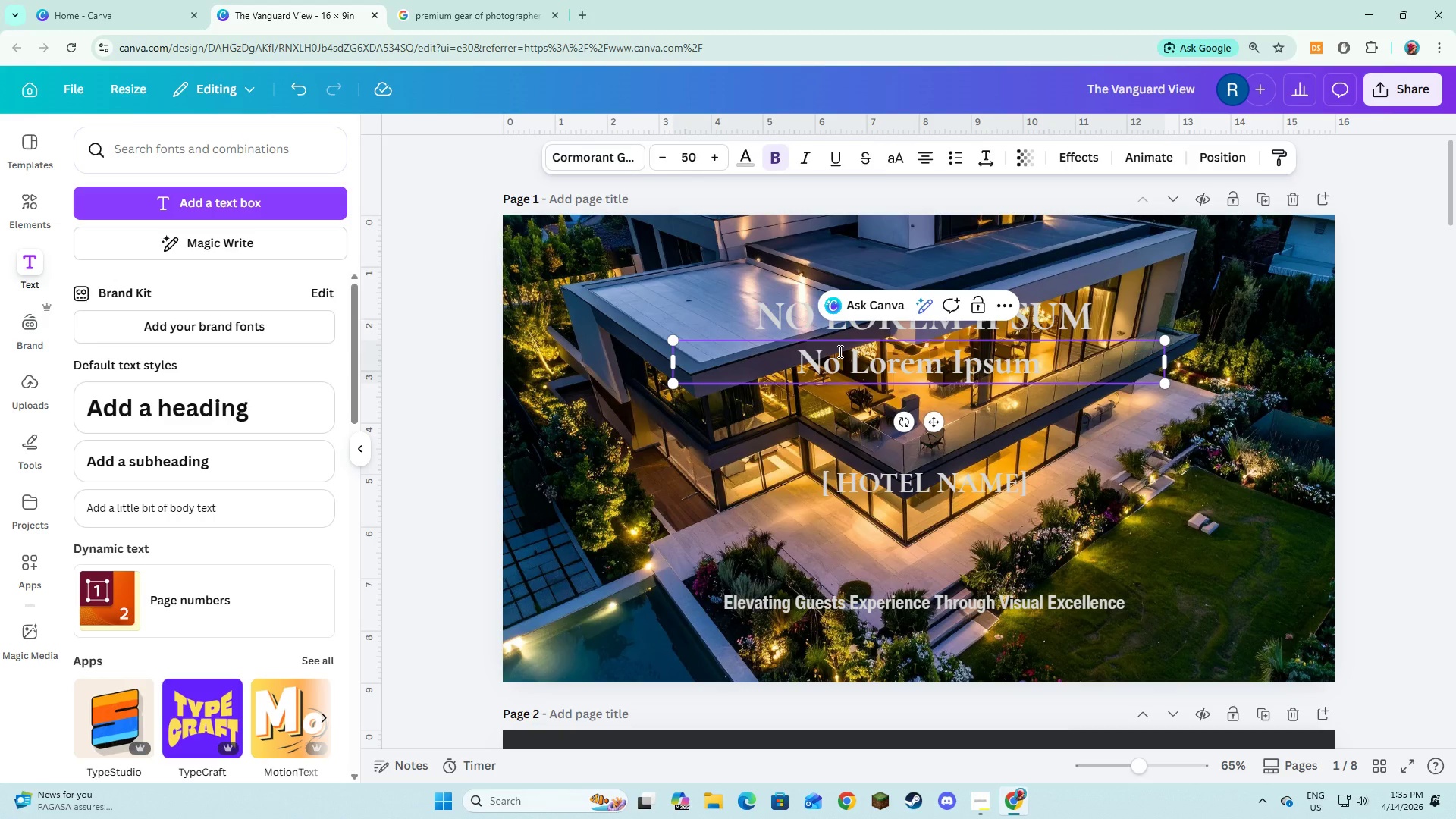 
key(Control+A)
 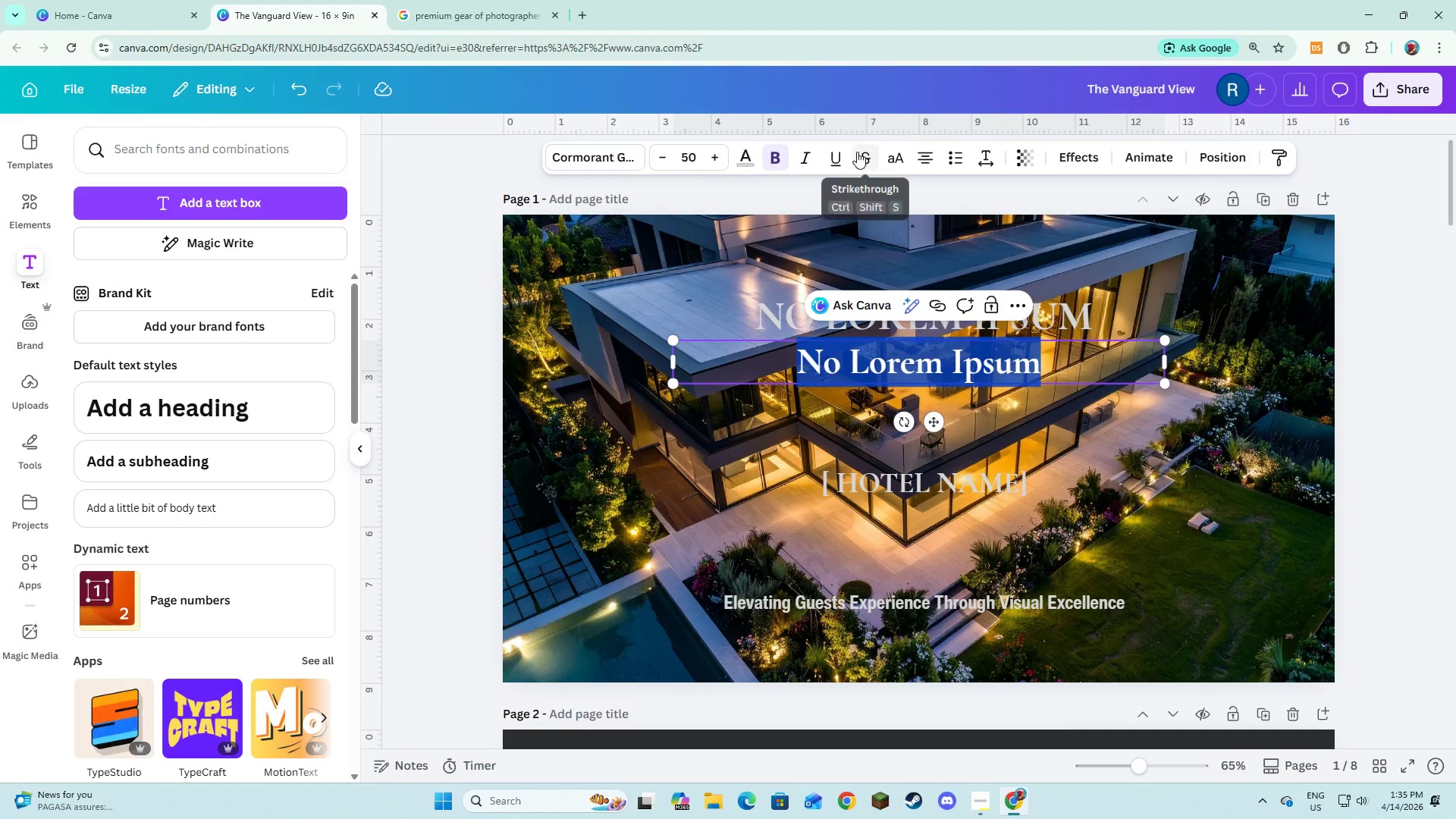 
left_click([881, 154])
 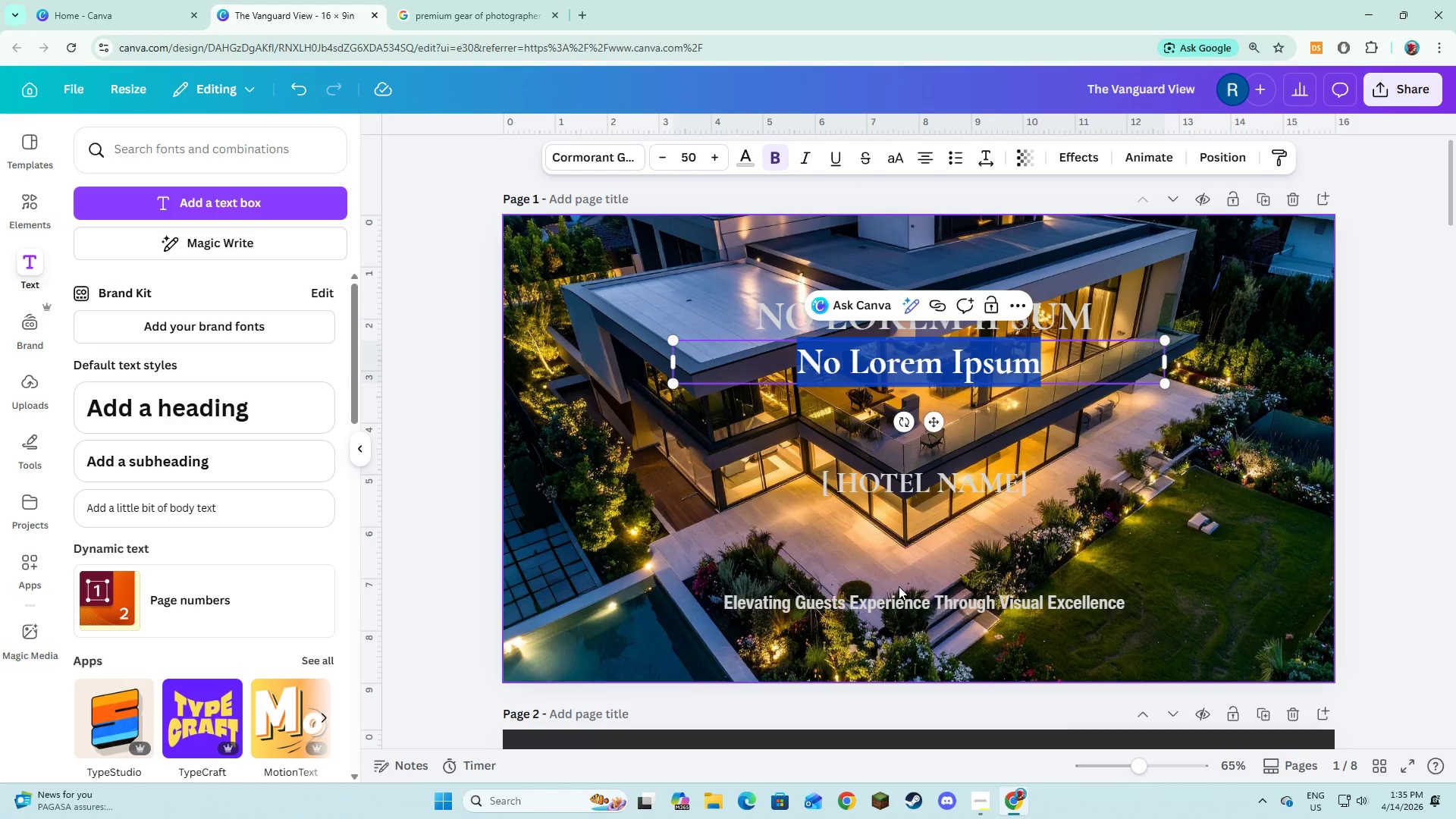 
double_click([896, 602])
 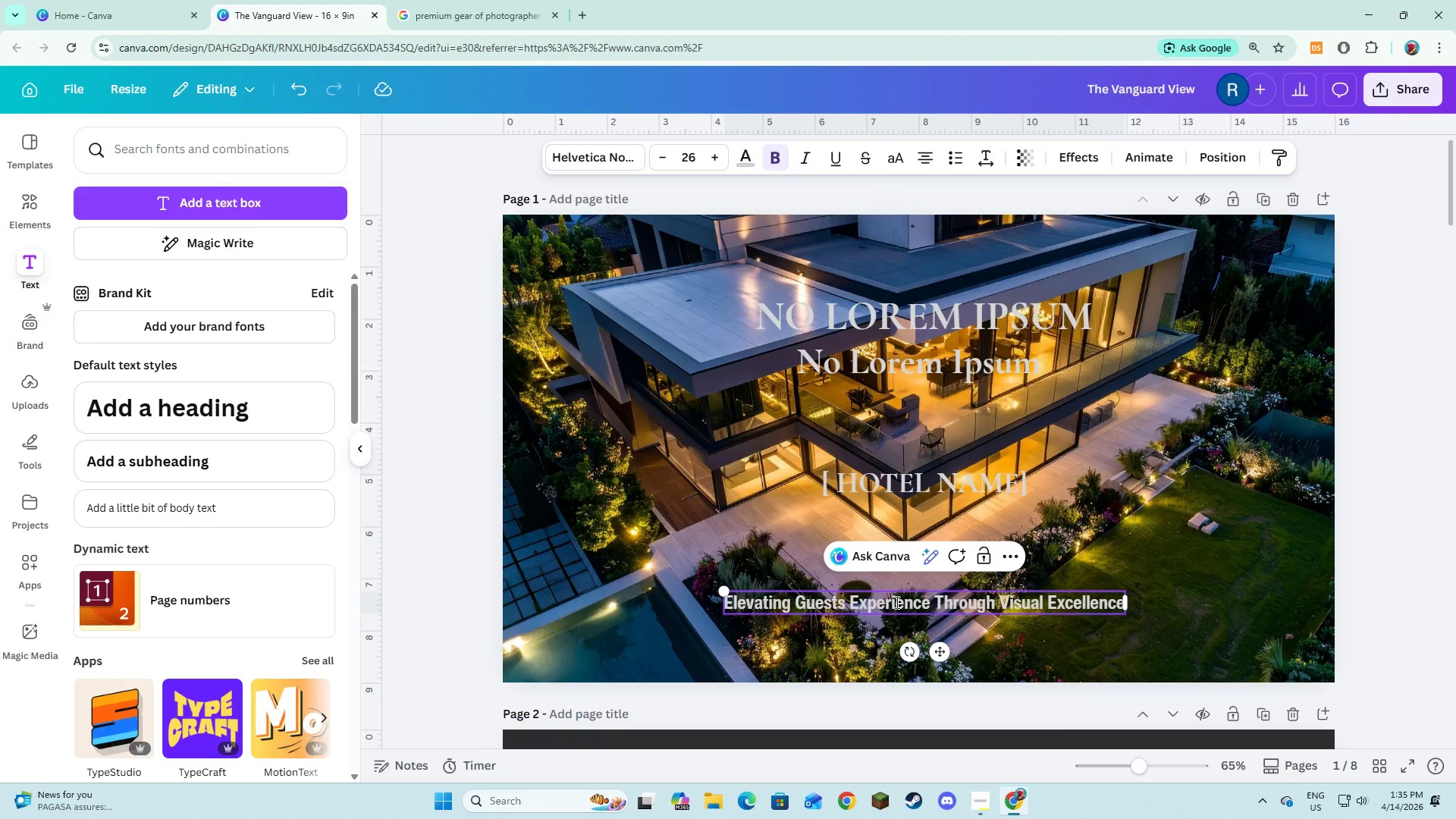 
key(Control+A)
 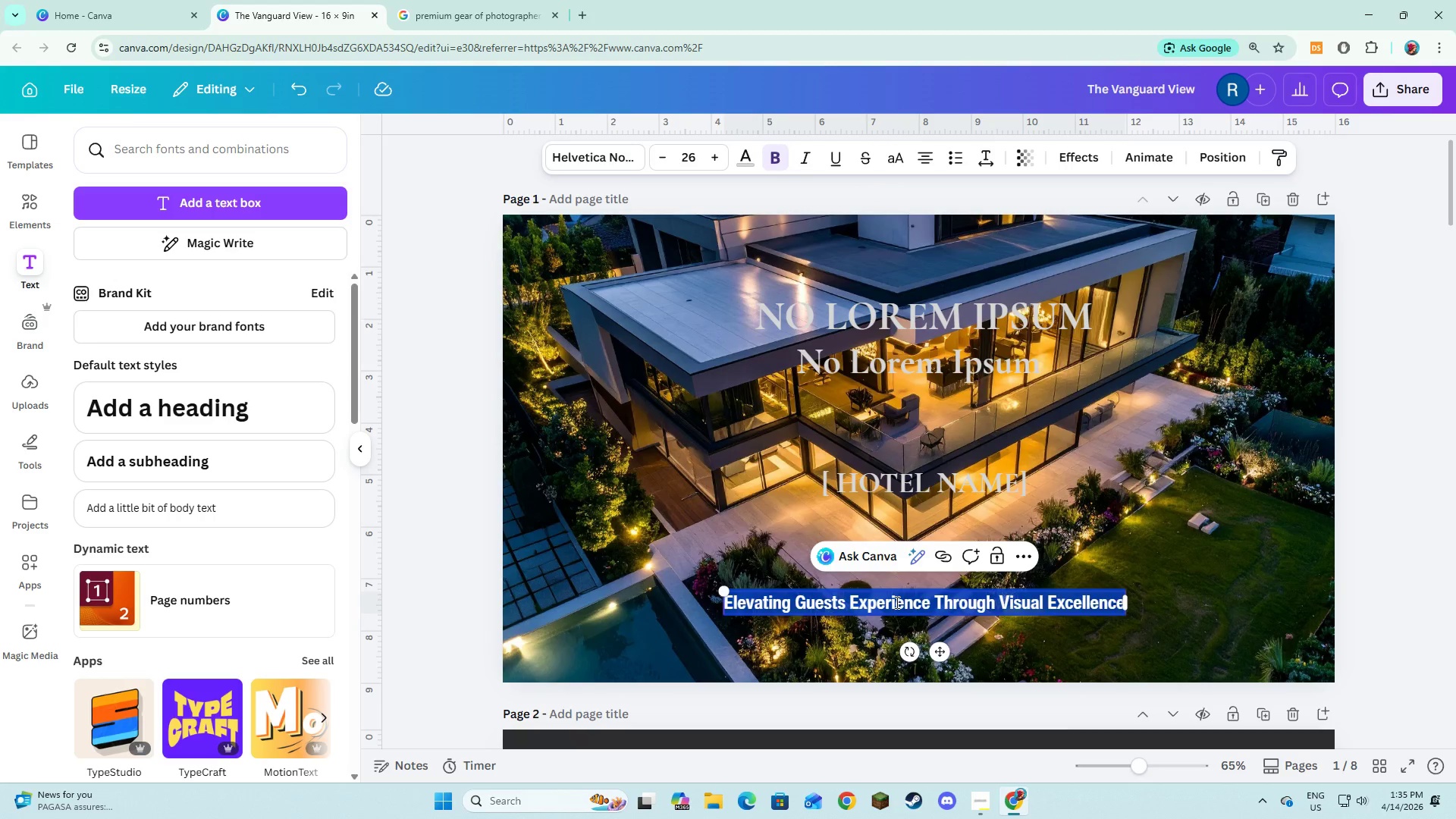 
key(Control+V)
 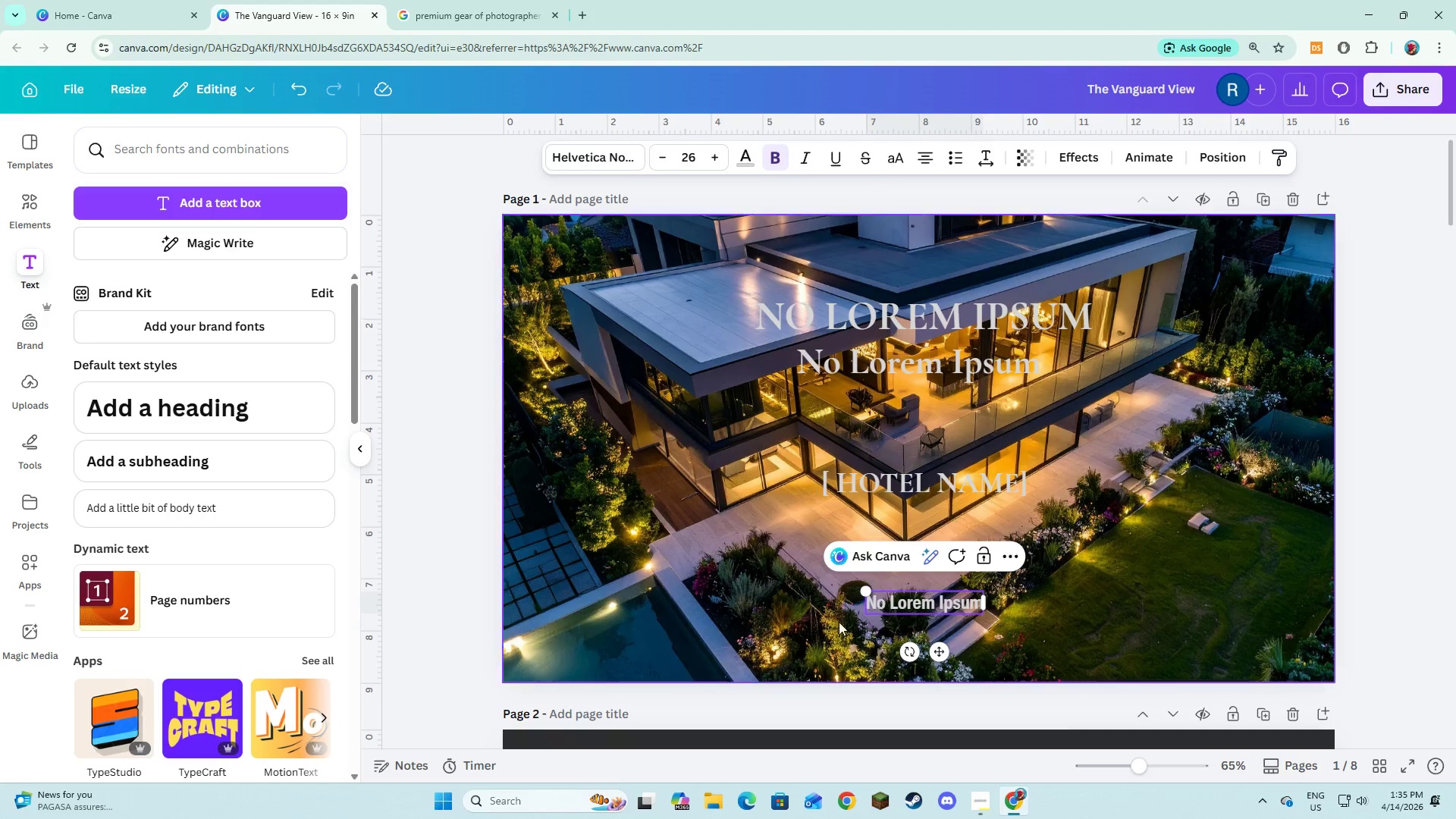 
left_click([821, 626])
 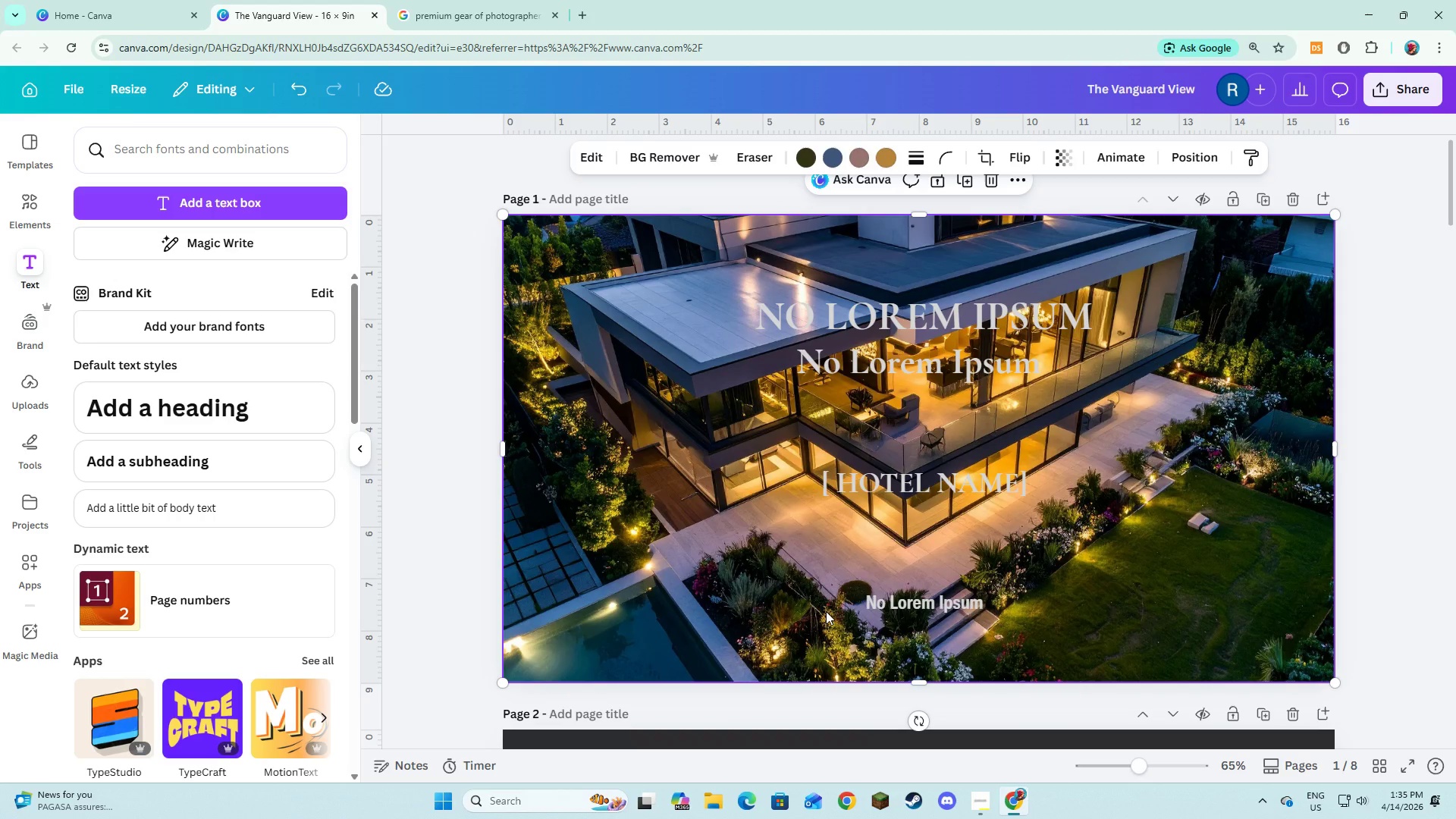 
key(Alt+AltLeft)
 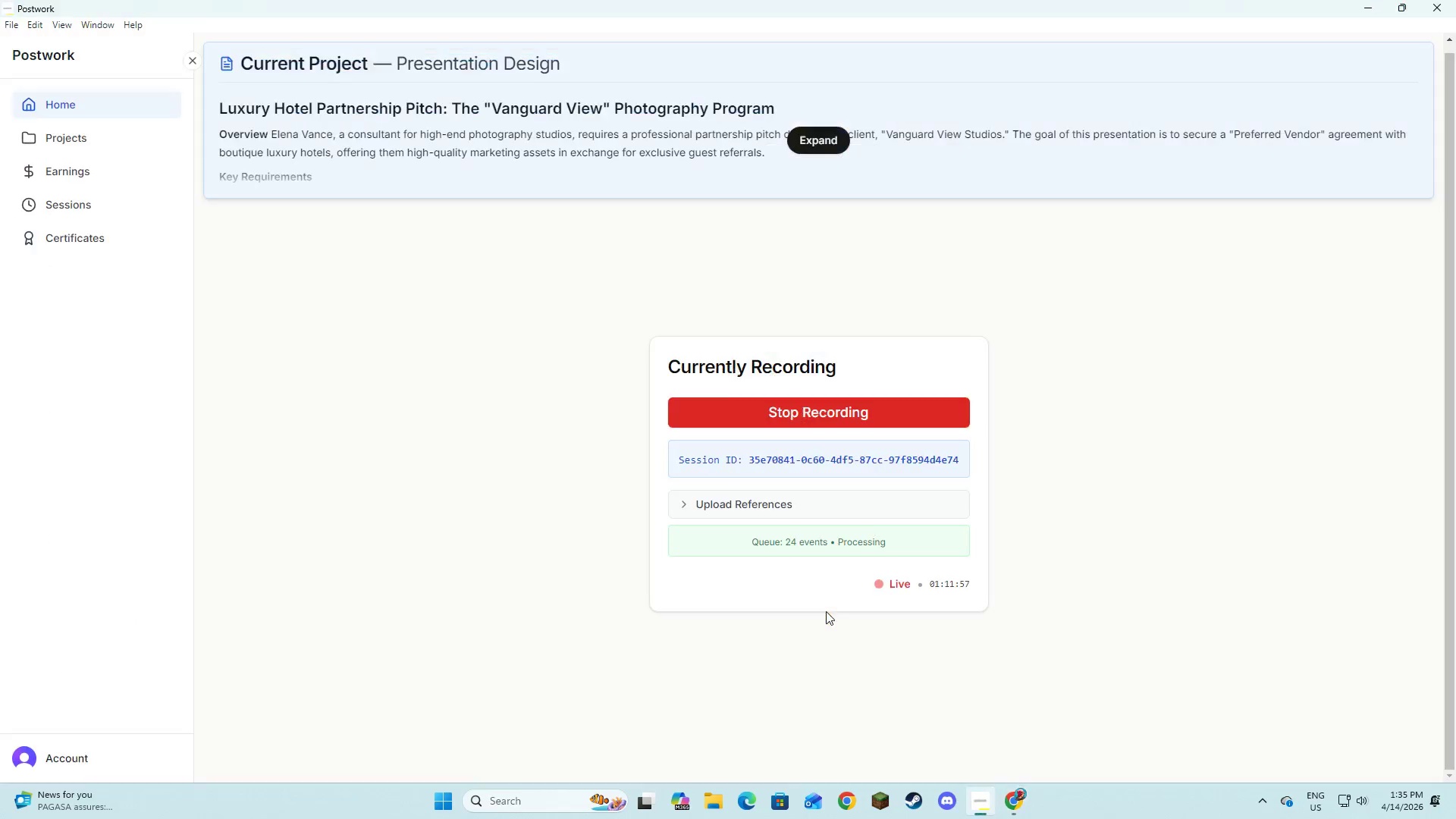 
key(Alt+Tab)